 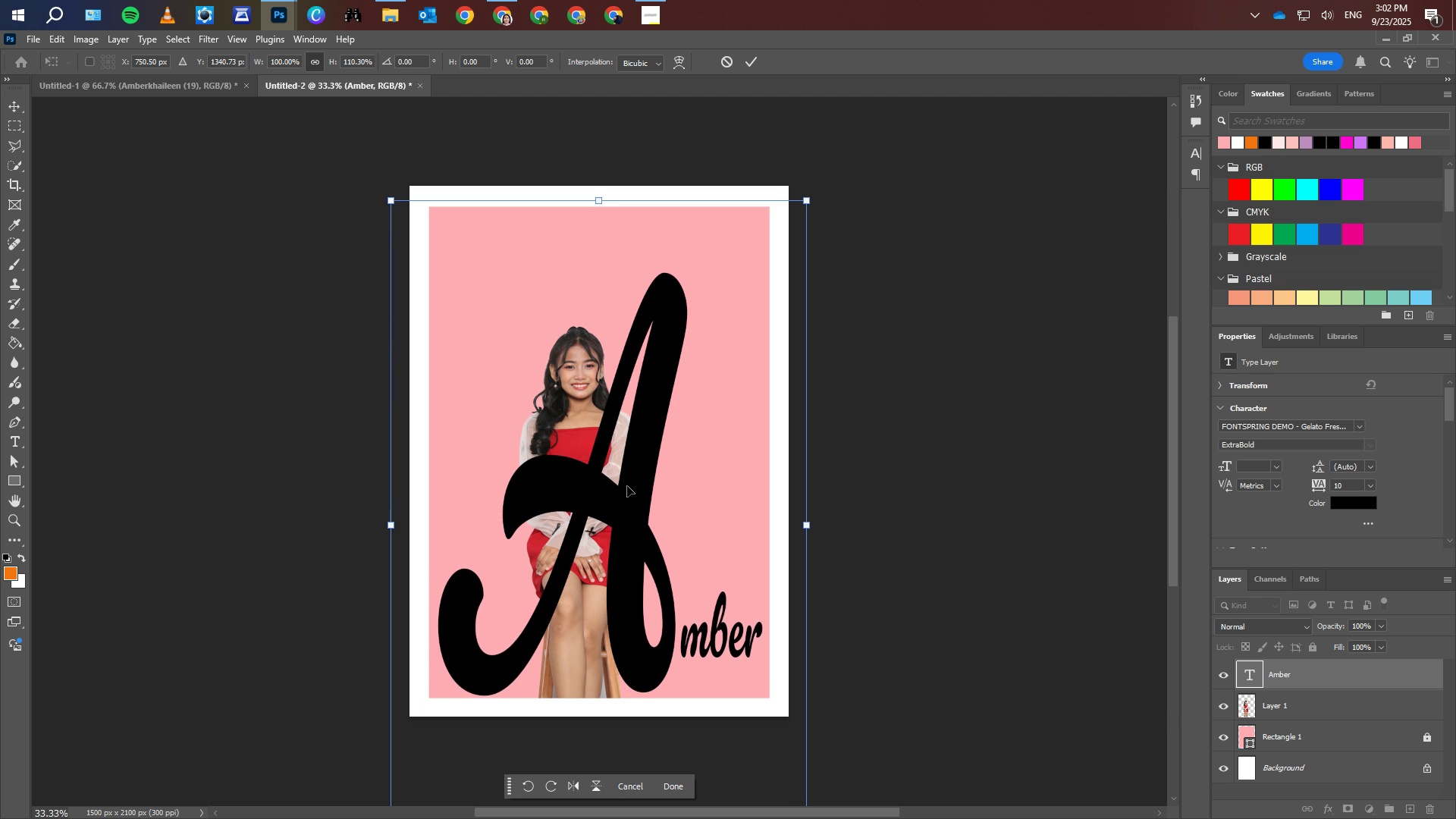 
key(ArrowDown)
 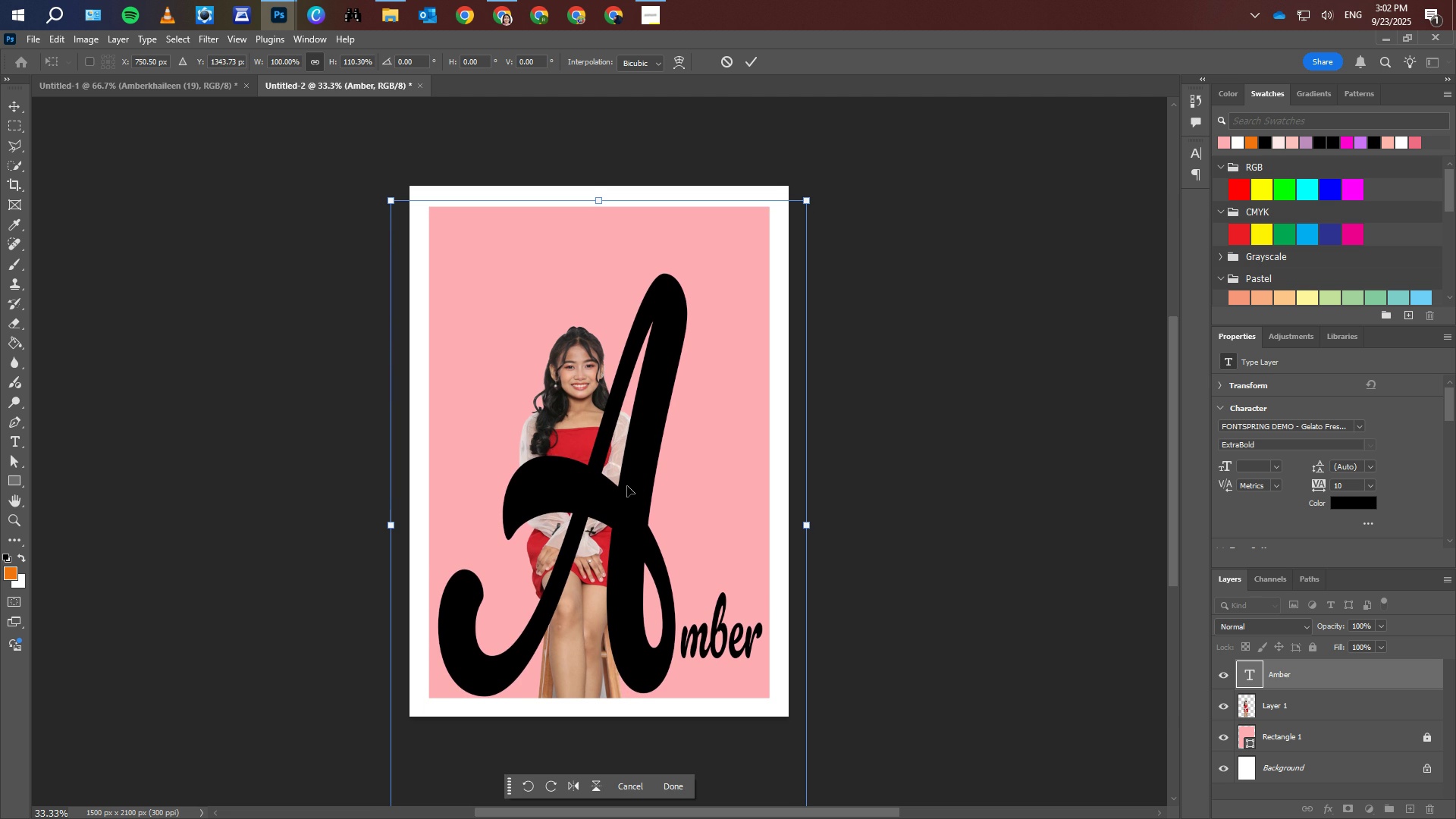 
key(ArrowDown)
 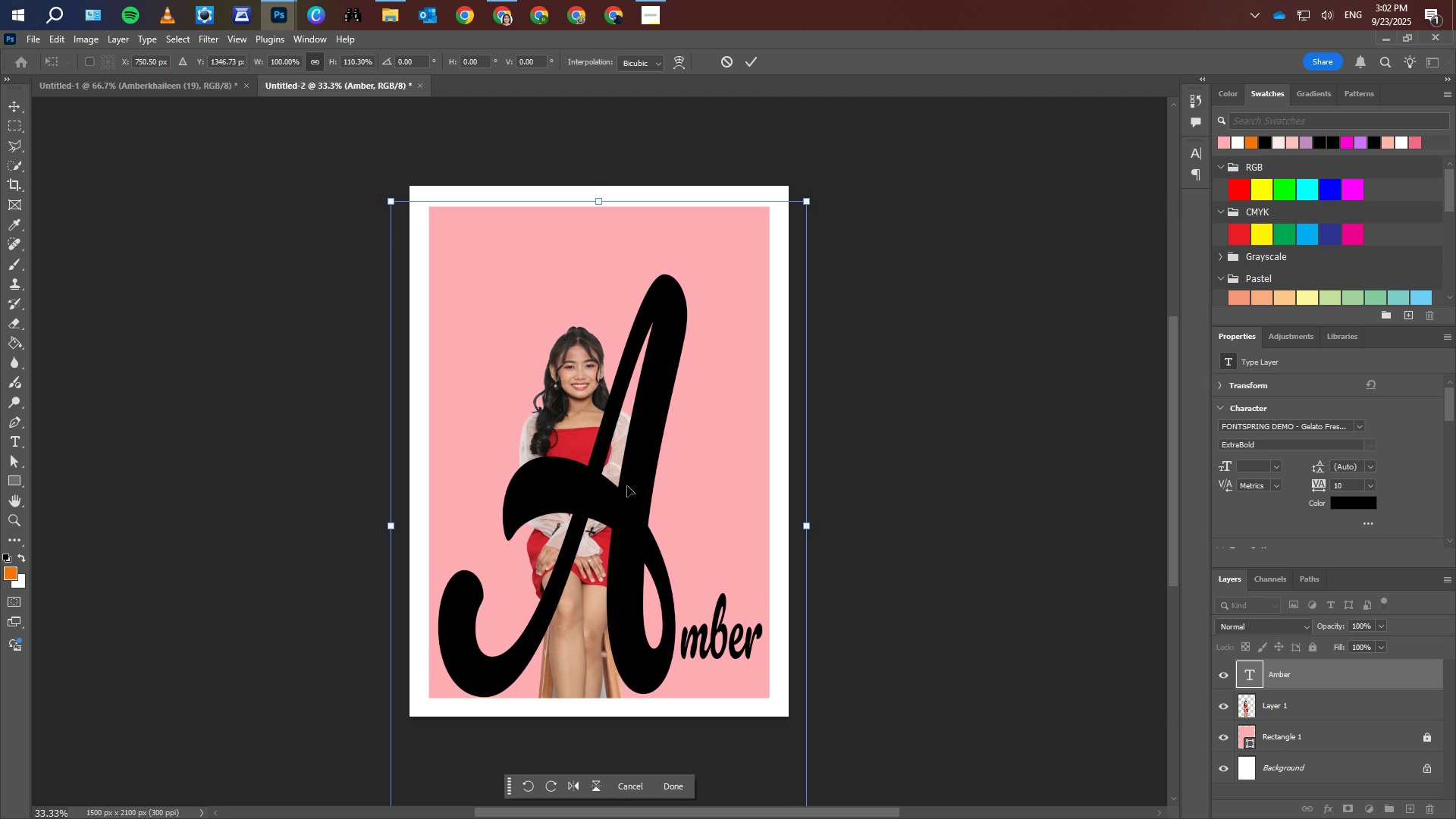 
key(ArrowDown)
 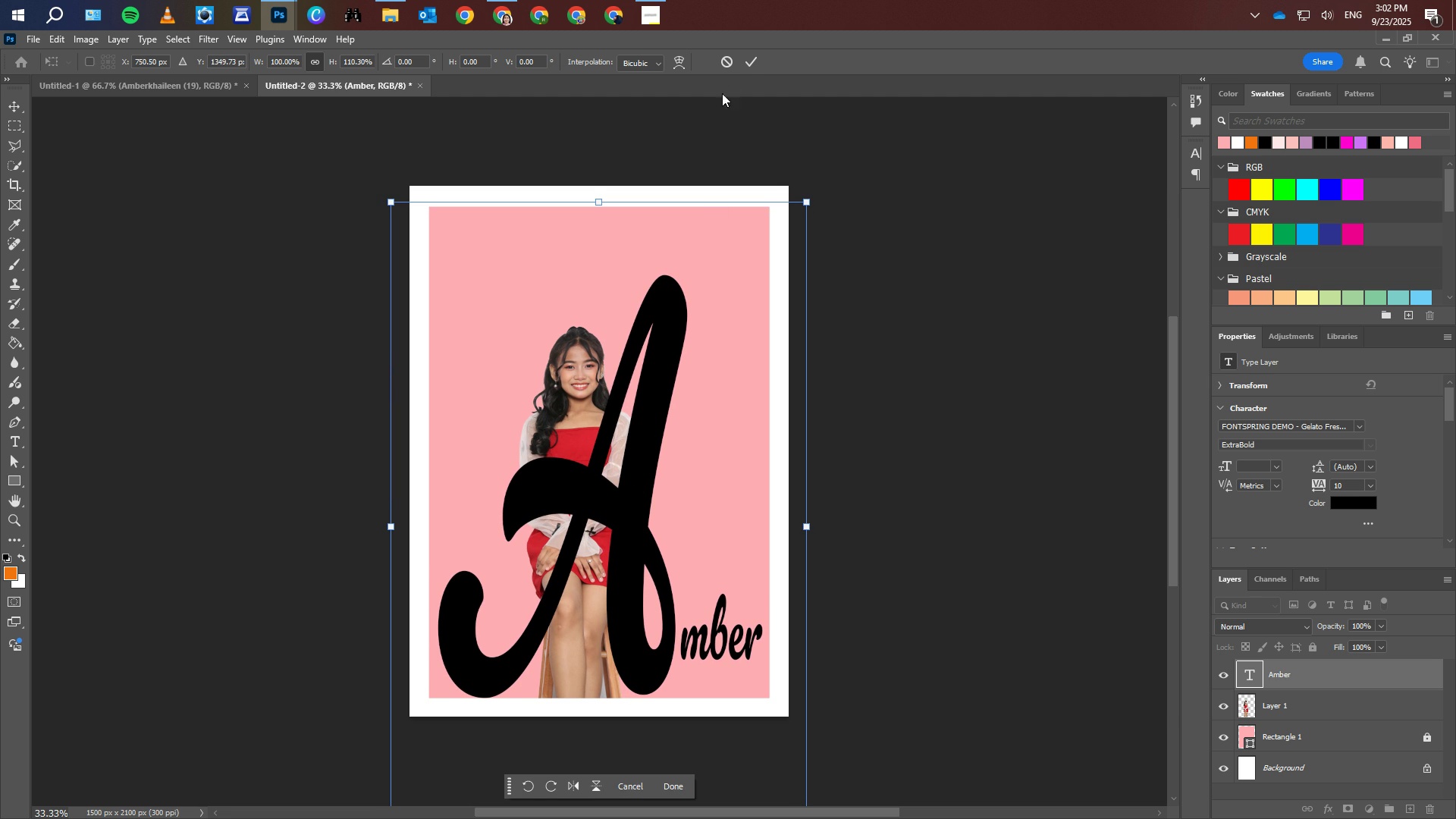 
left_click([747, 61])
 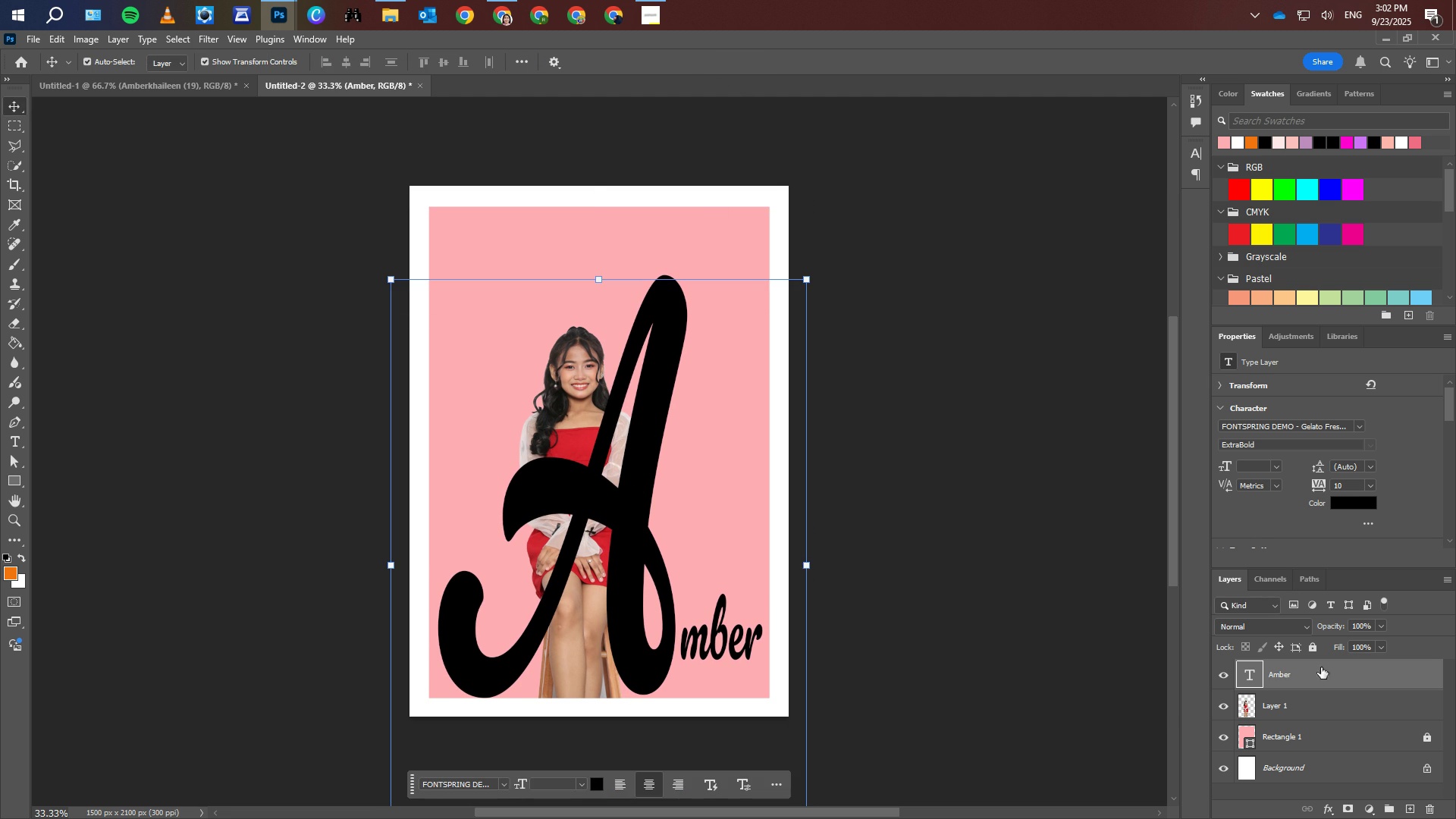 
left_click([1334, 700])
 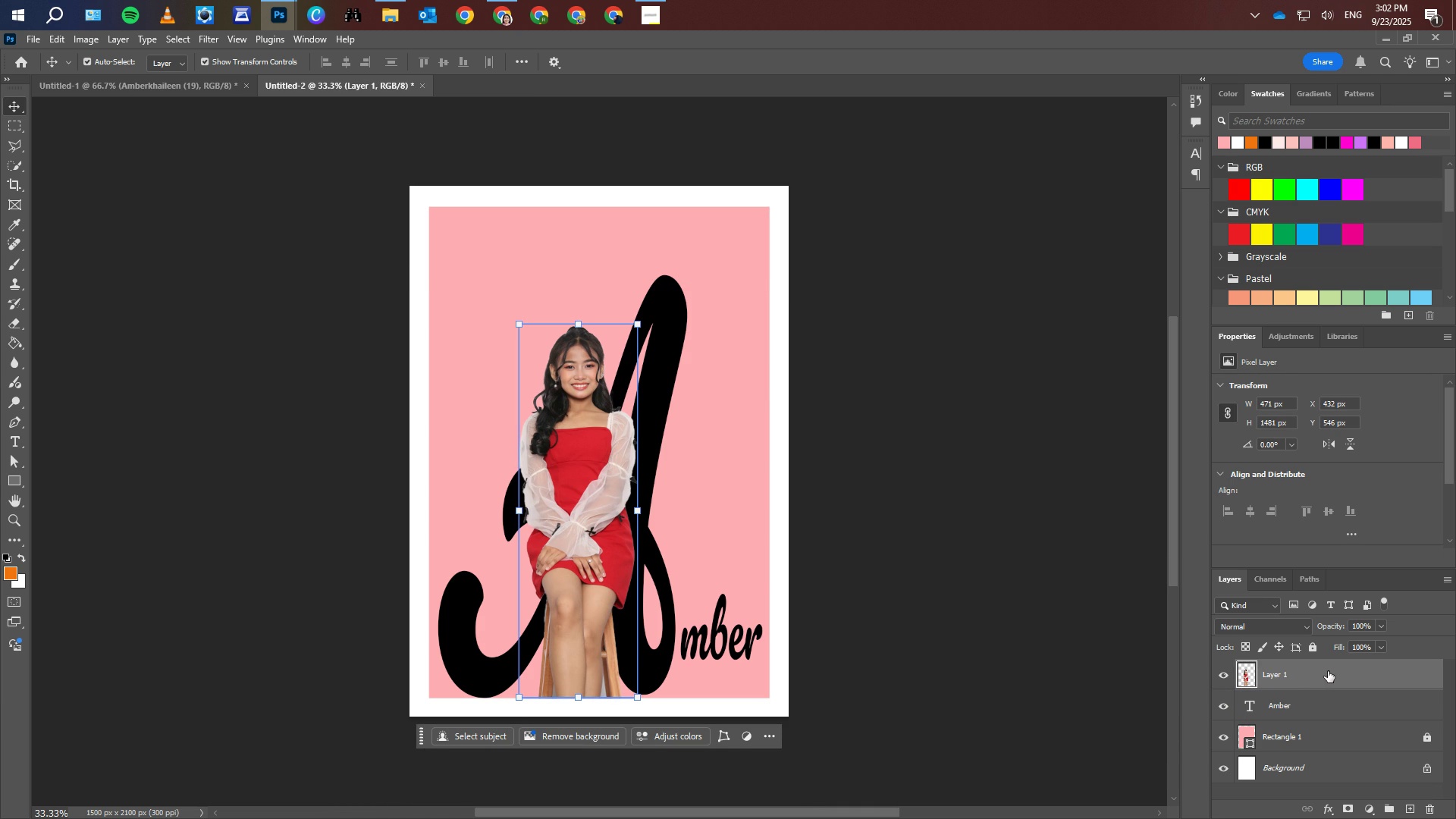 
wait(9.61)
 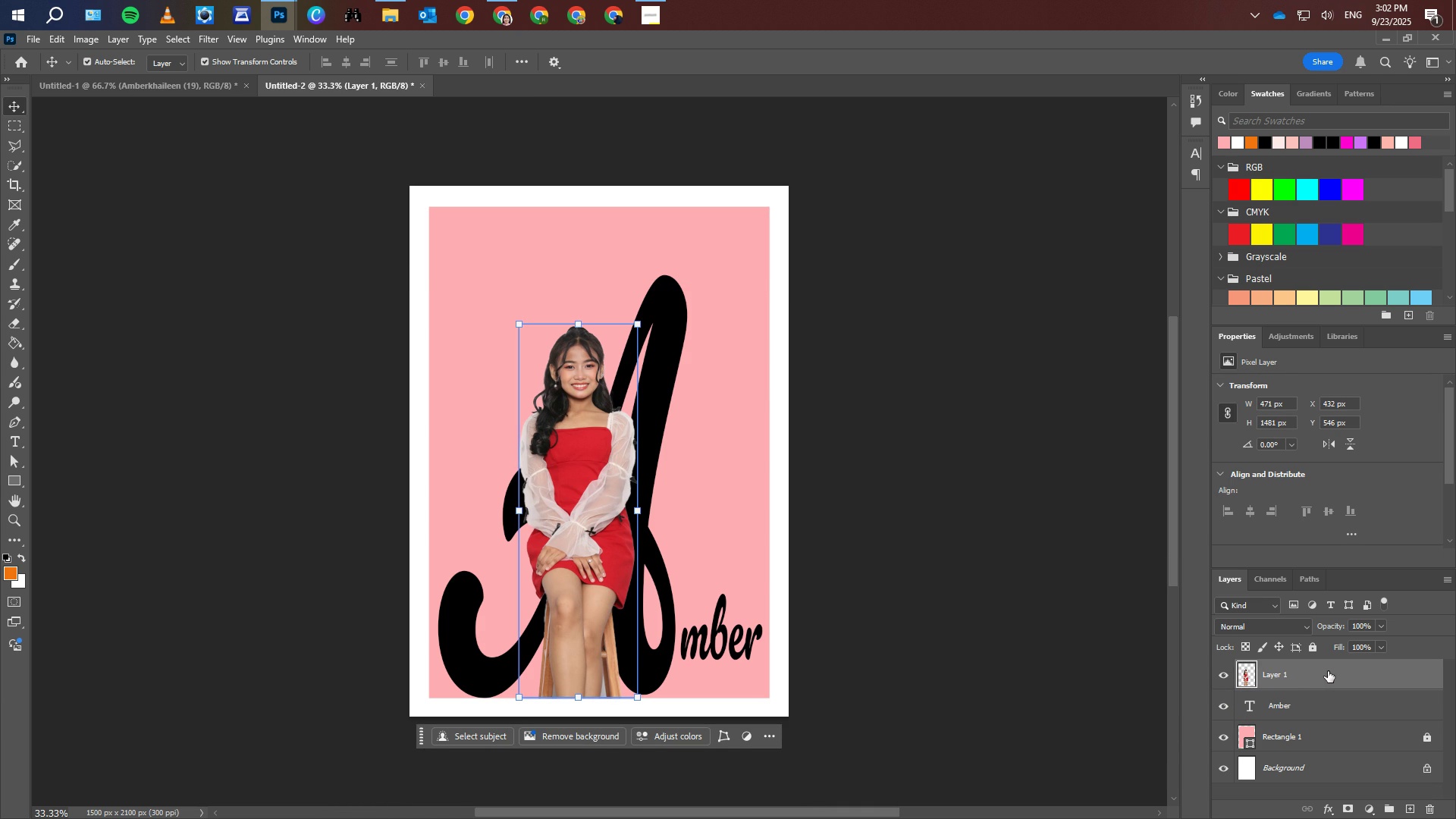 
left_click([1348, 809])
 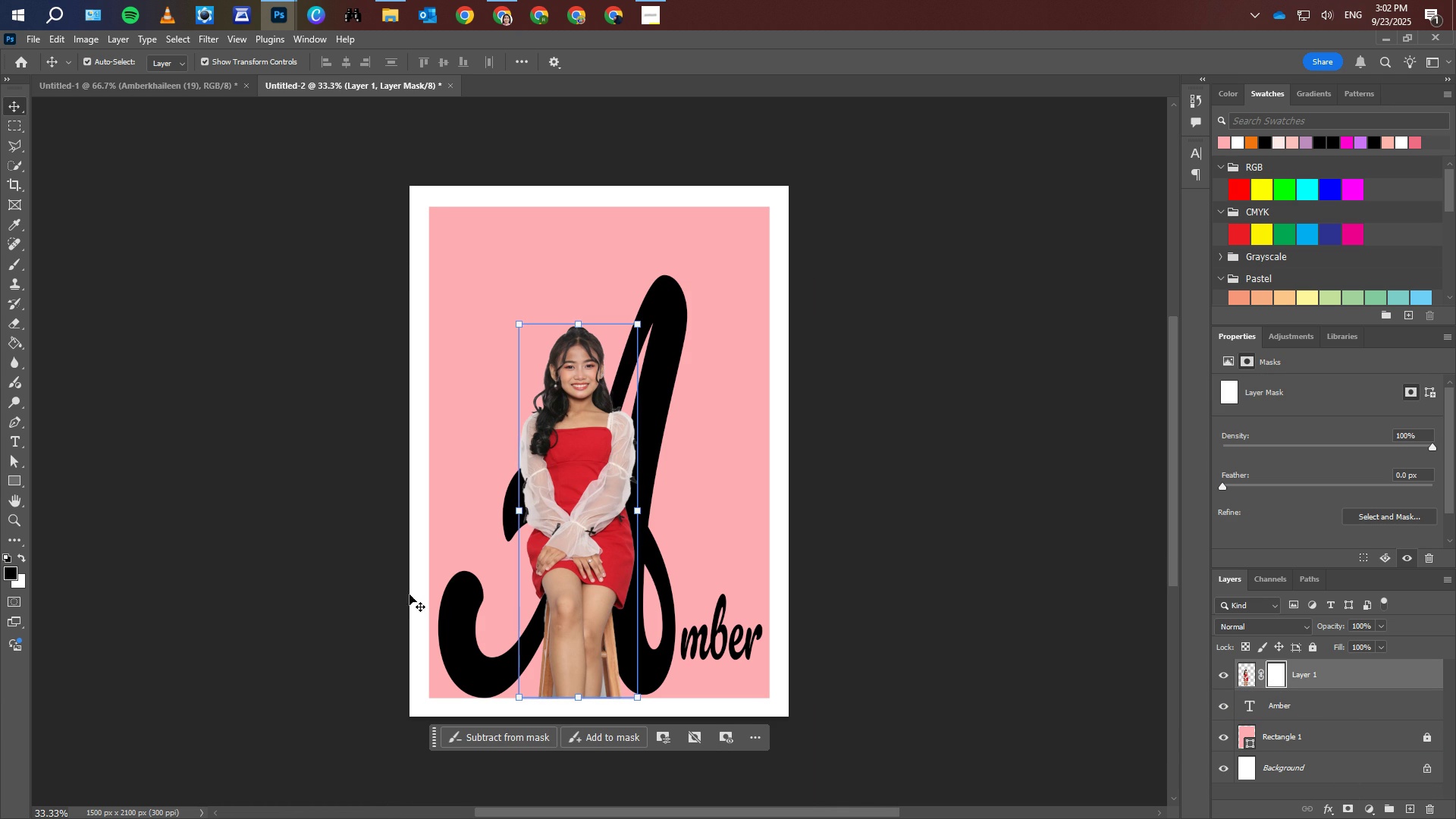 
wait(5.56)
 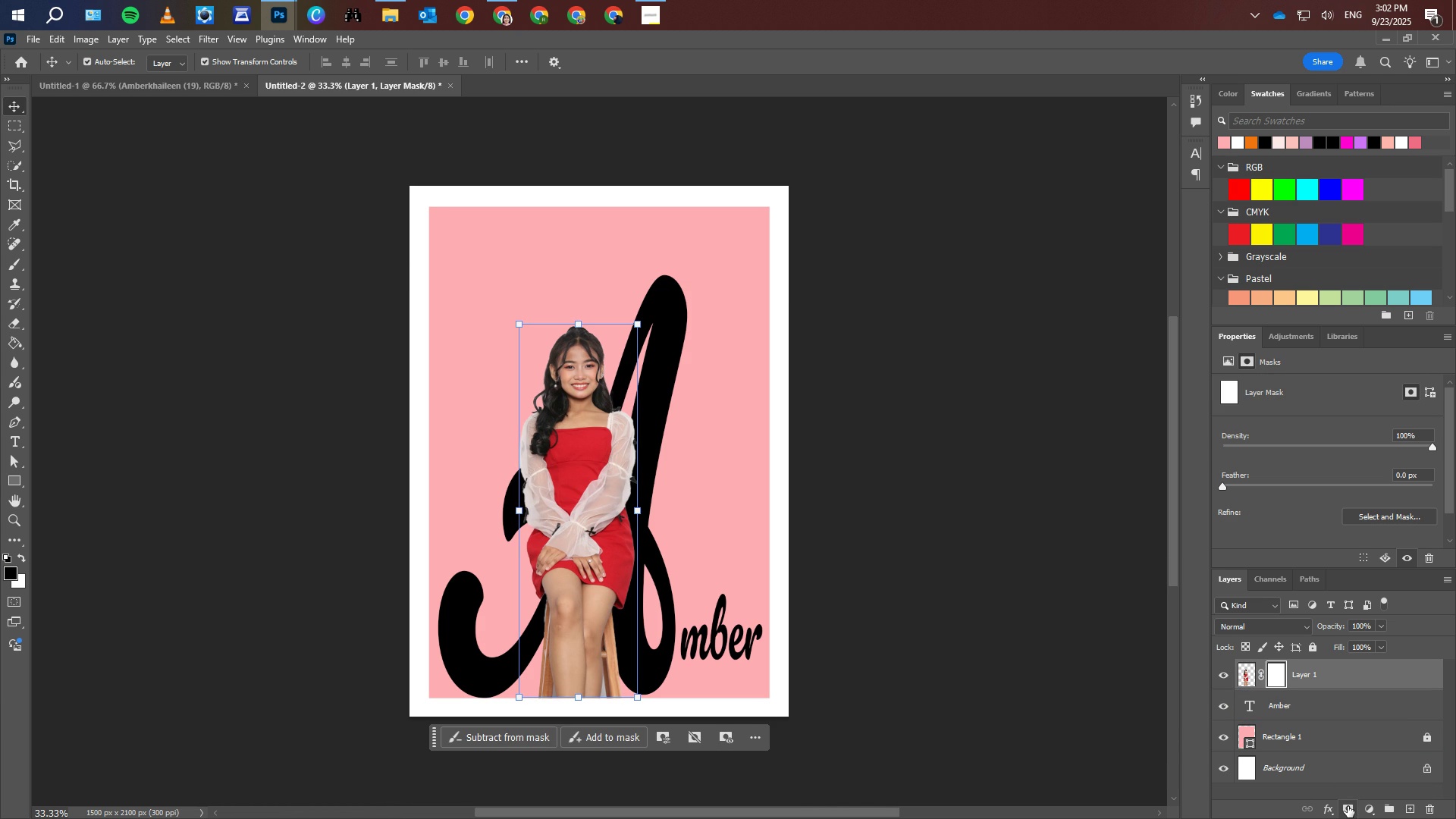 
left_click([17, 262])
 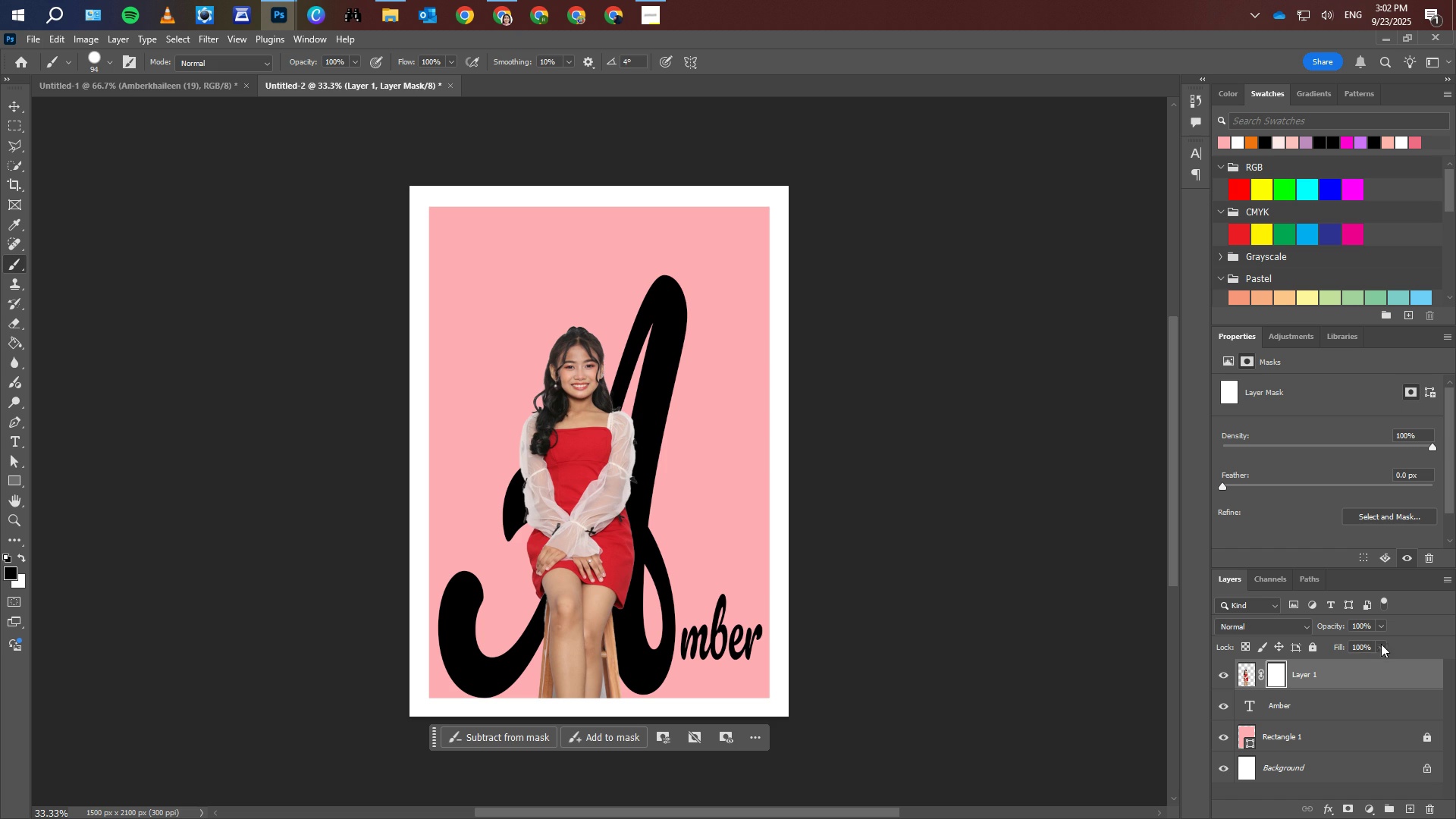 
left_click([1381, 626])